 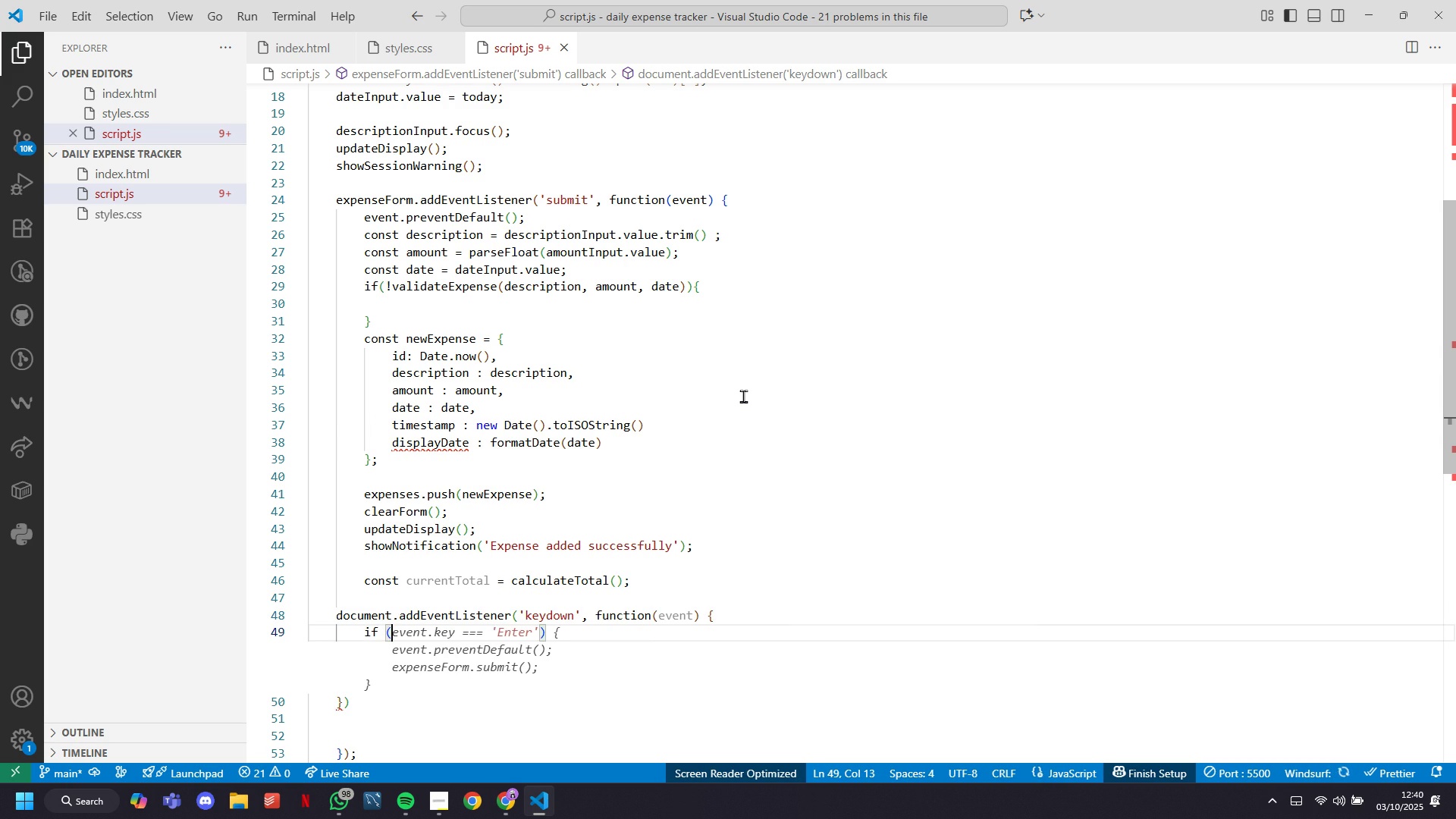 
key(Tab)
 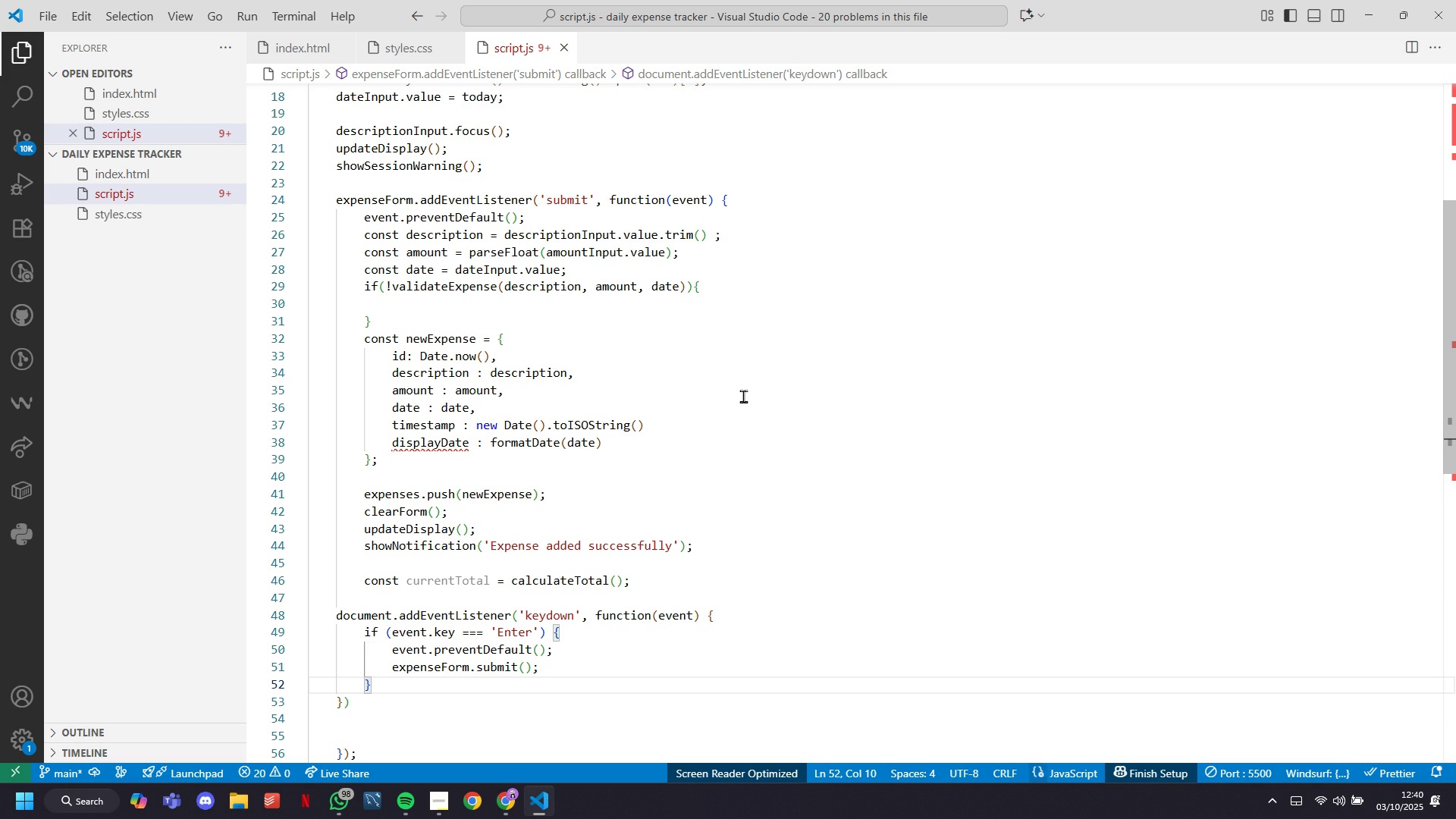 
key(ArrowDown)
 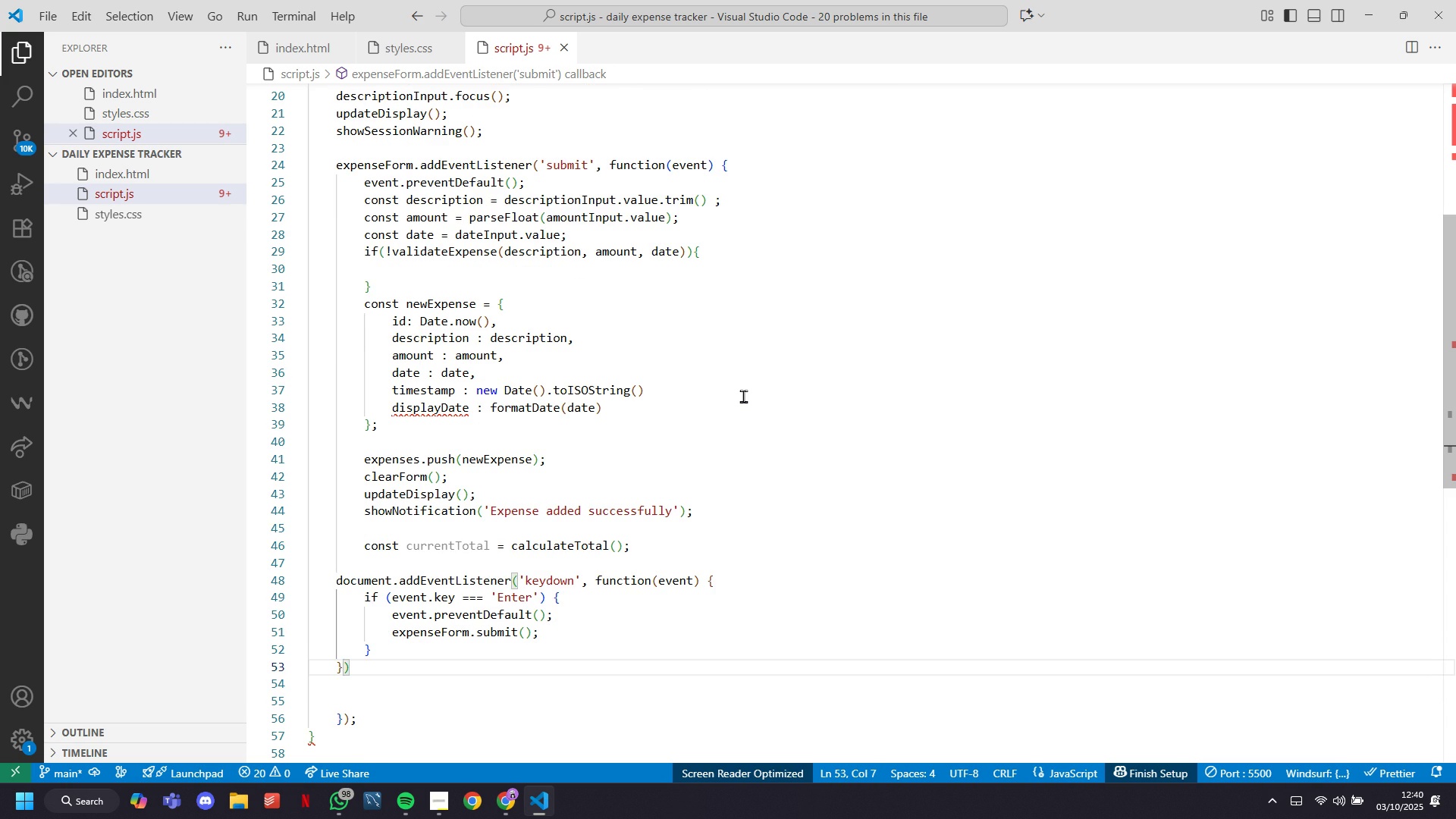 
key(ArrowUp)
 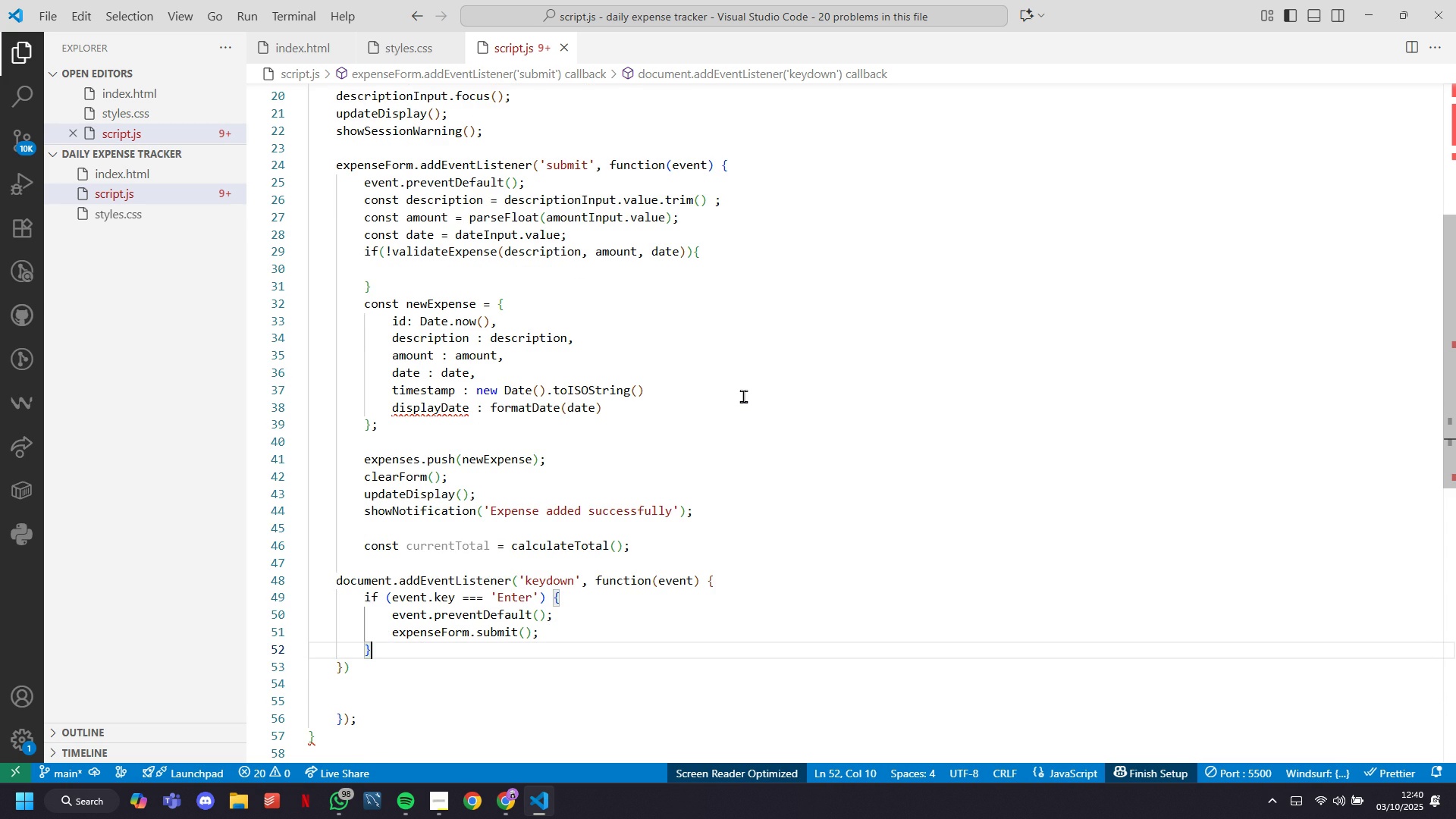 
scroll: coordinate [745, 397], scroll_direction: up, amount: 25.0
 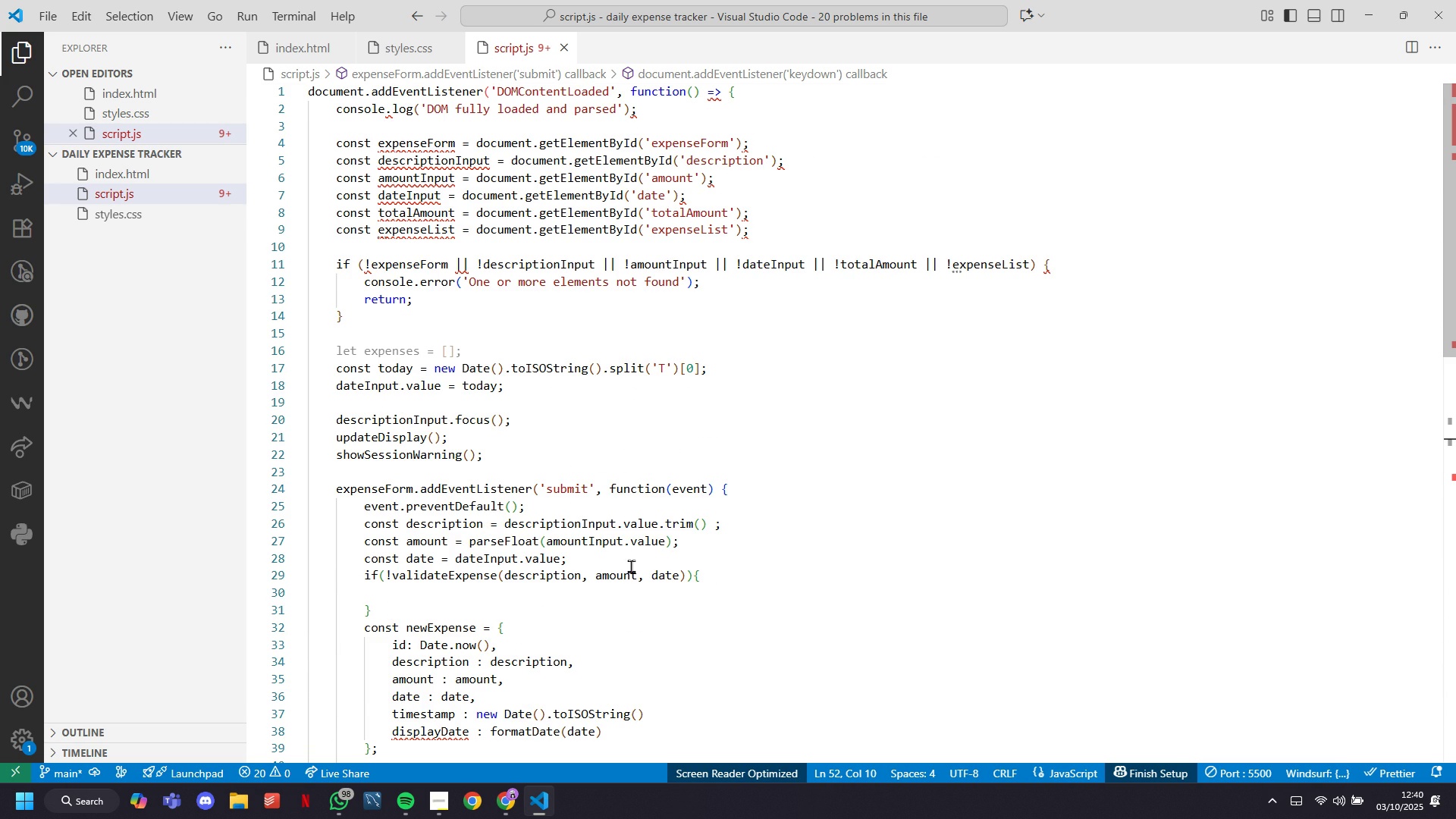 
scroll: coordinate [638, 551], scroll_direction: down, amount: 11.0